 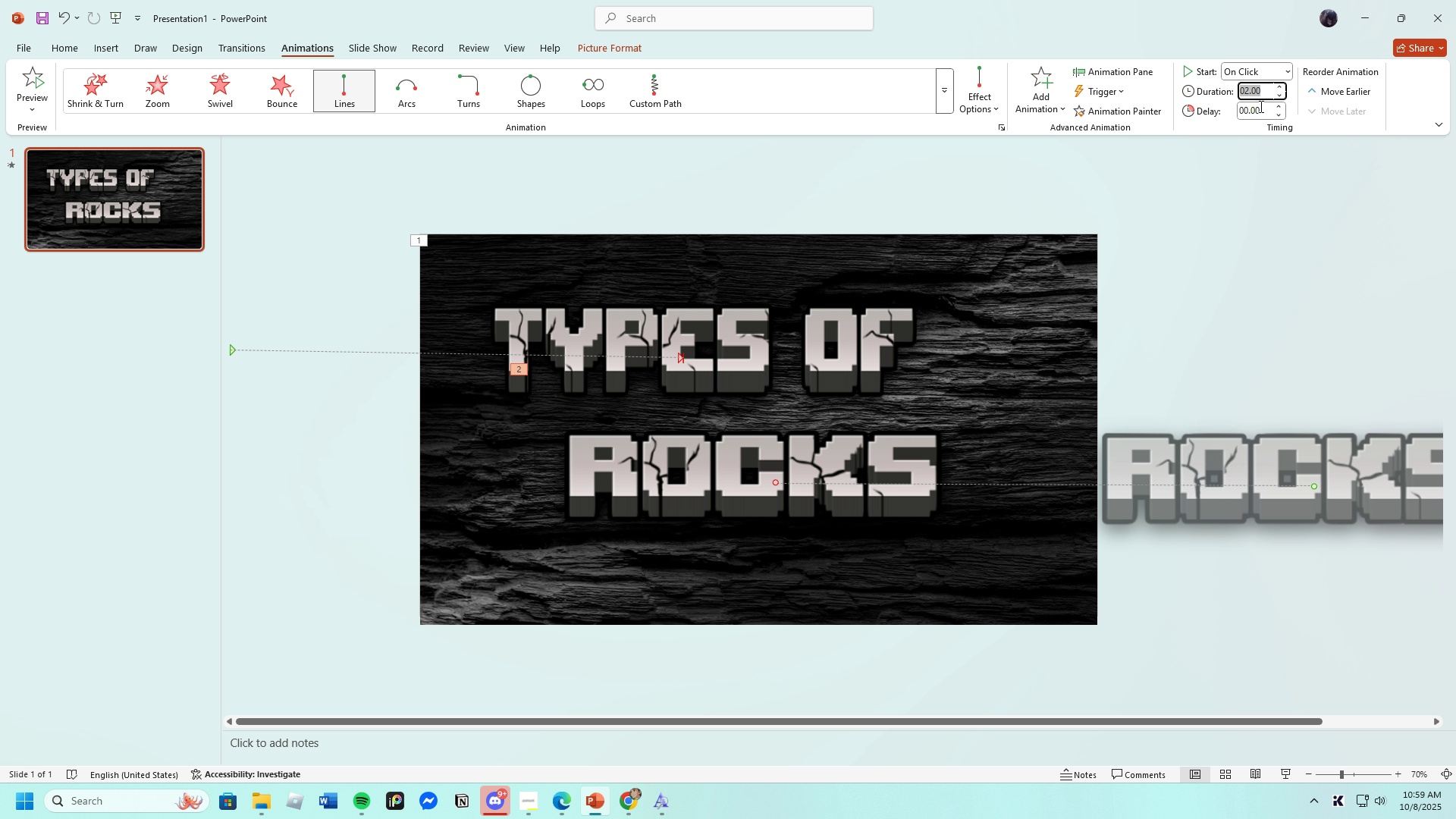 
key(Backspace)
 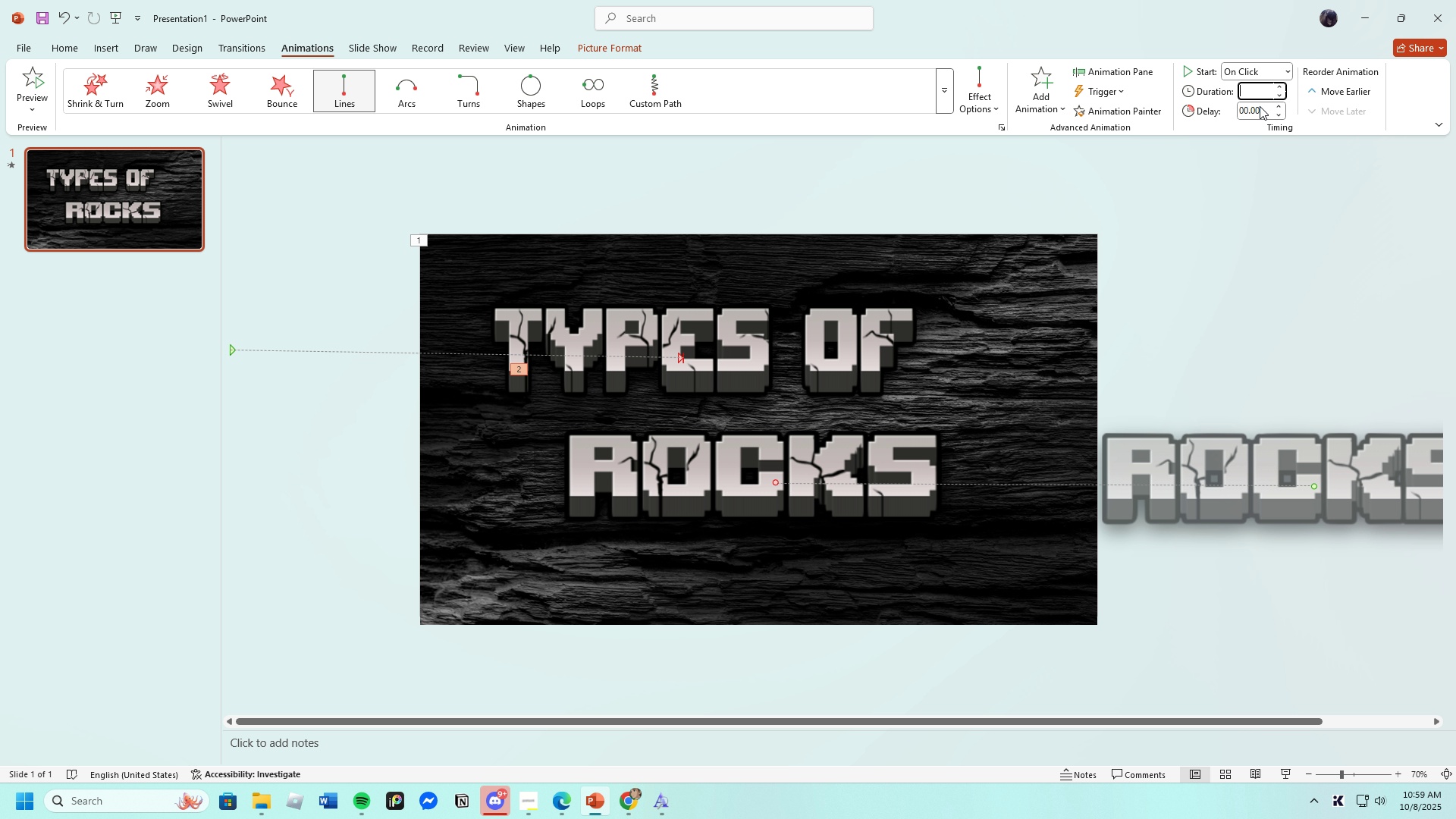 
key(5)
 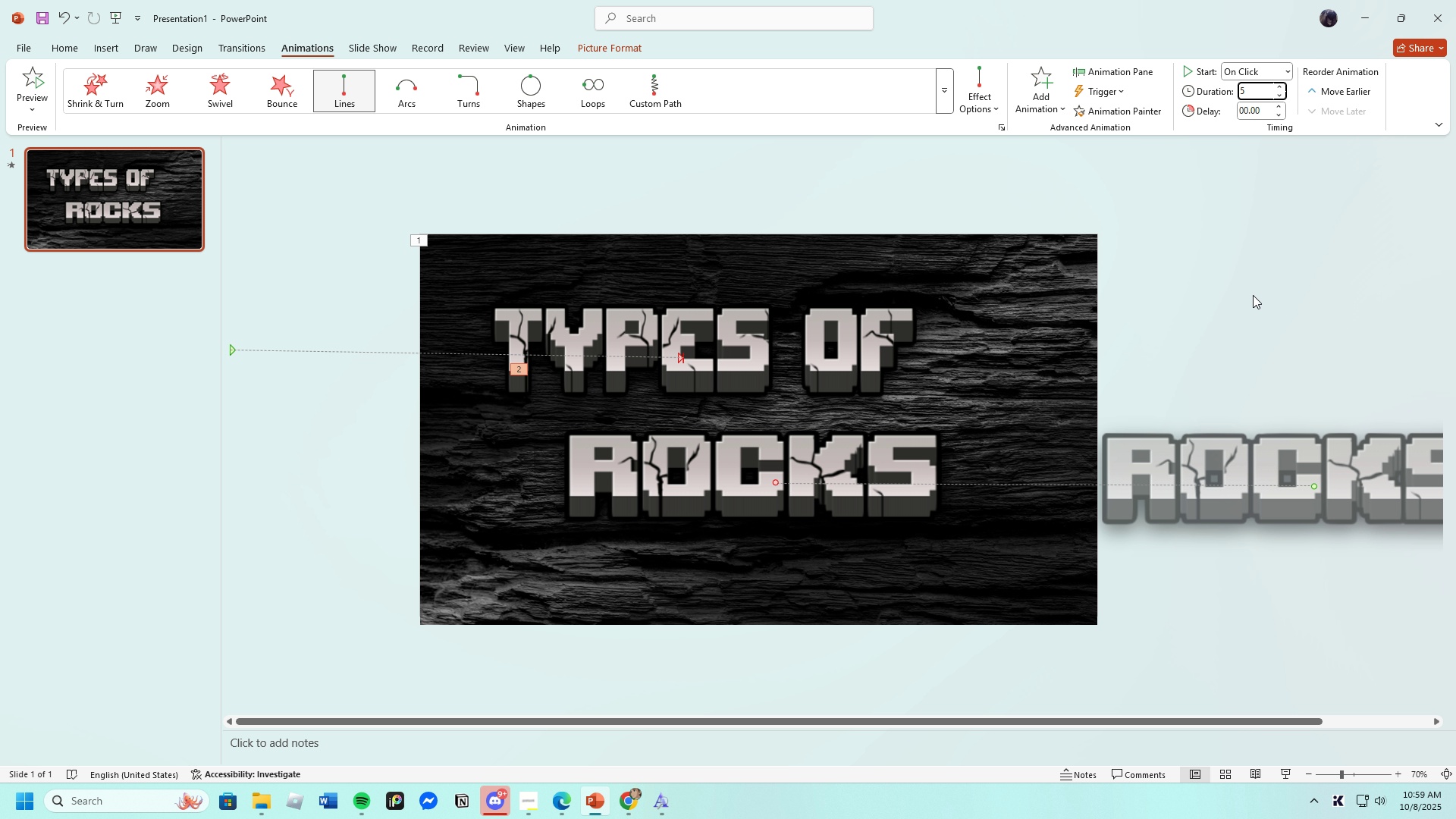 
key(Enter)
 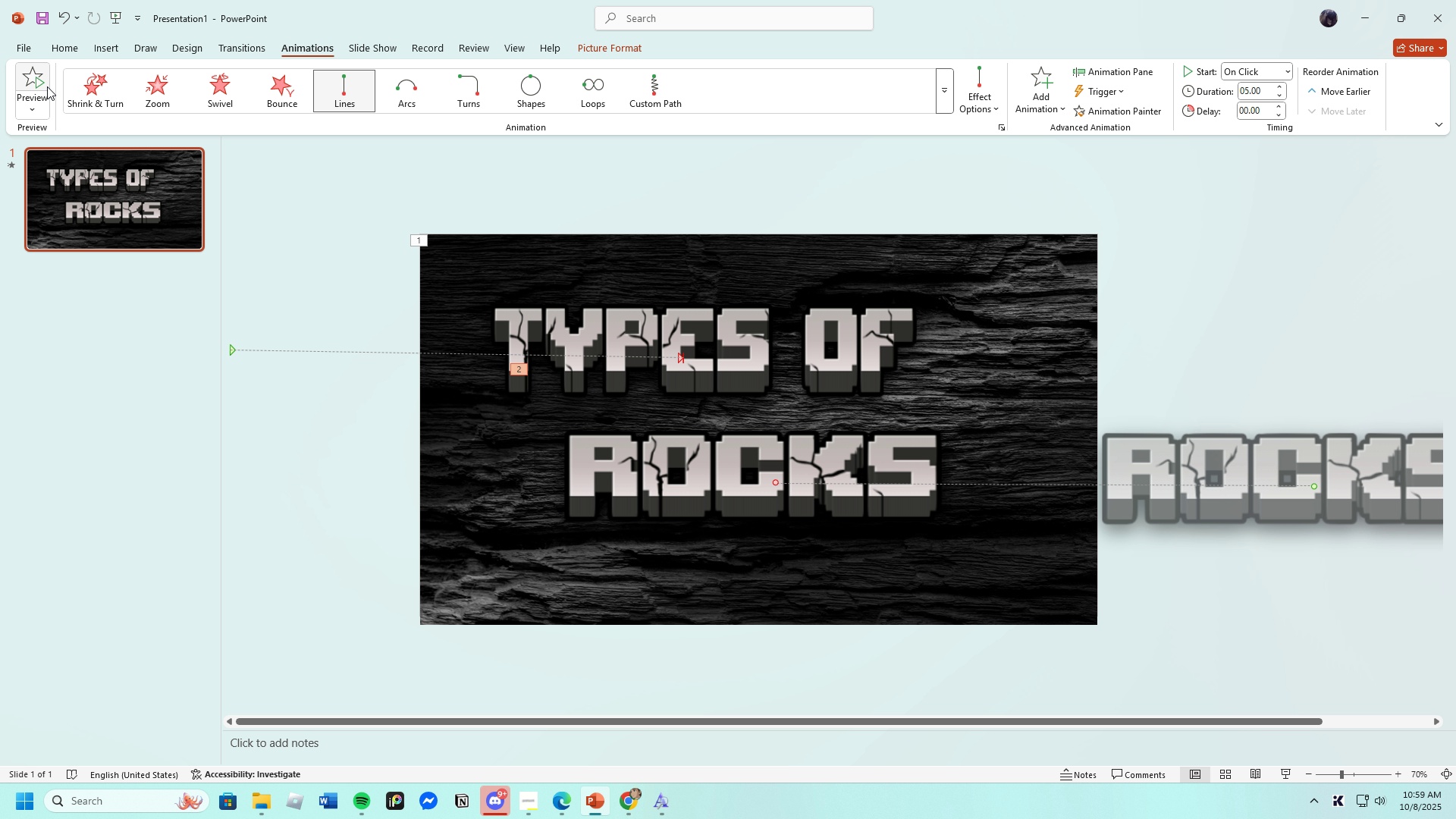 
left_click([42, 83])
 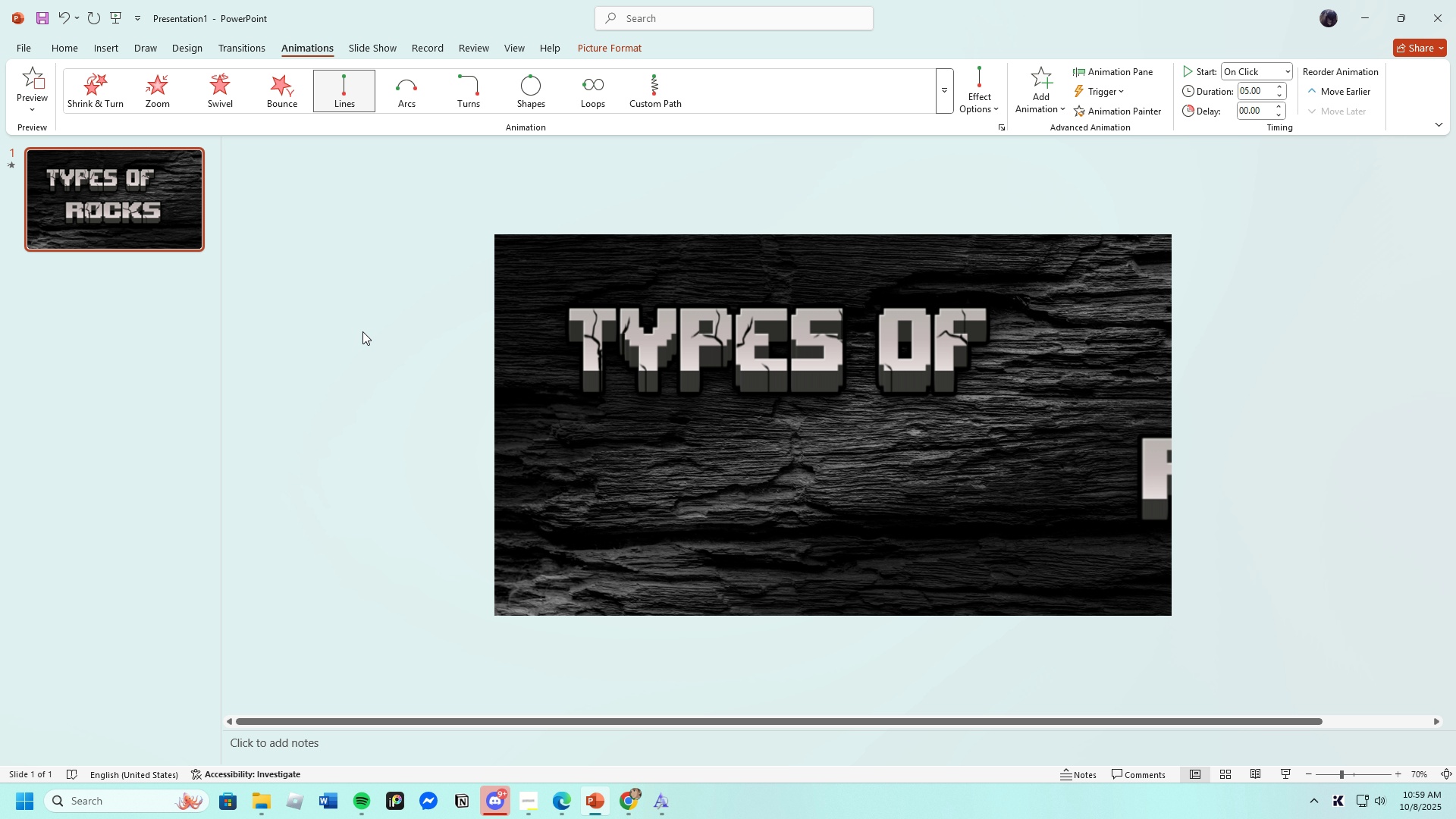 
wait(8.22)
 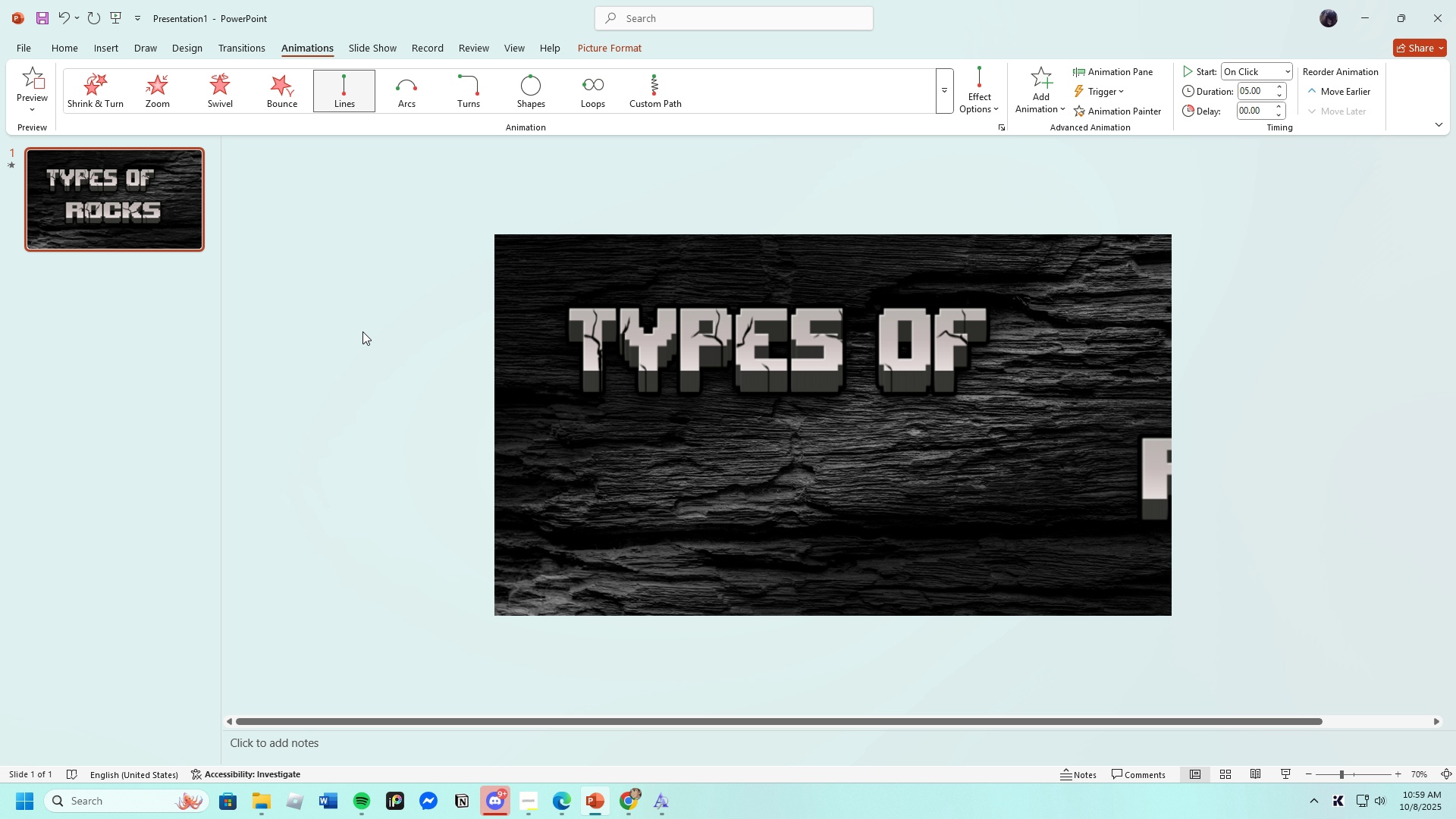 
left_click([1282, 771])
 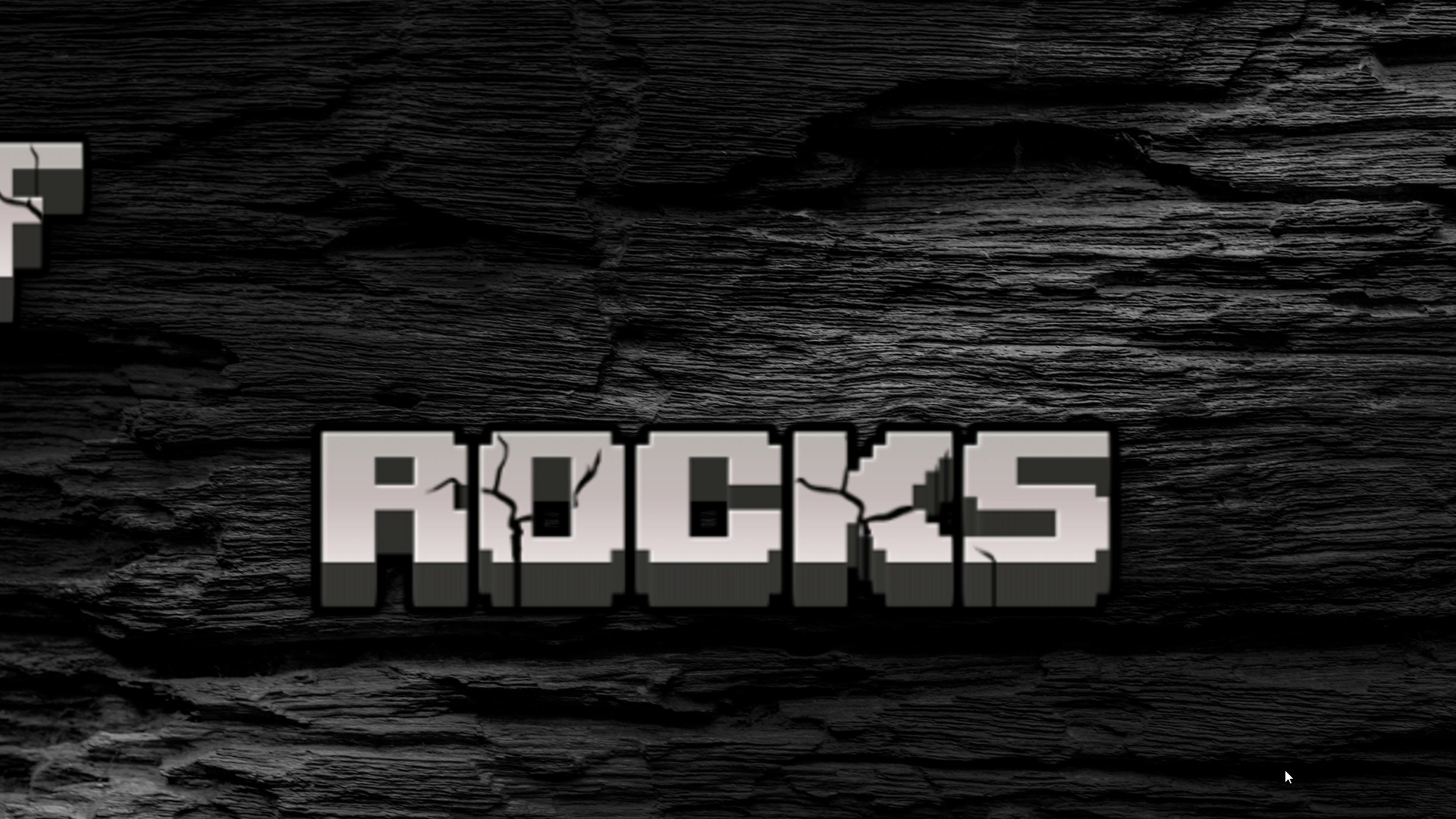 
key(ArrowRight)
 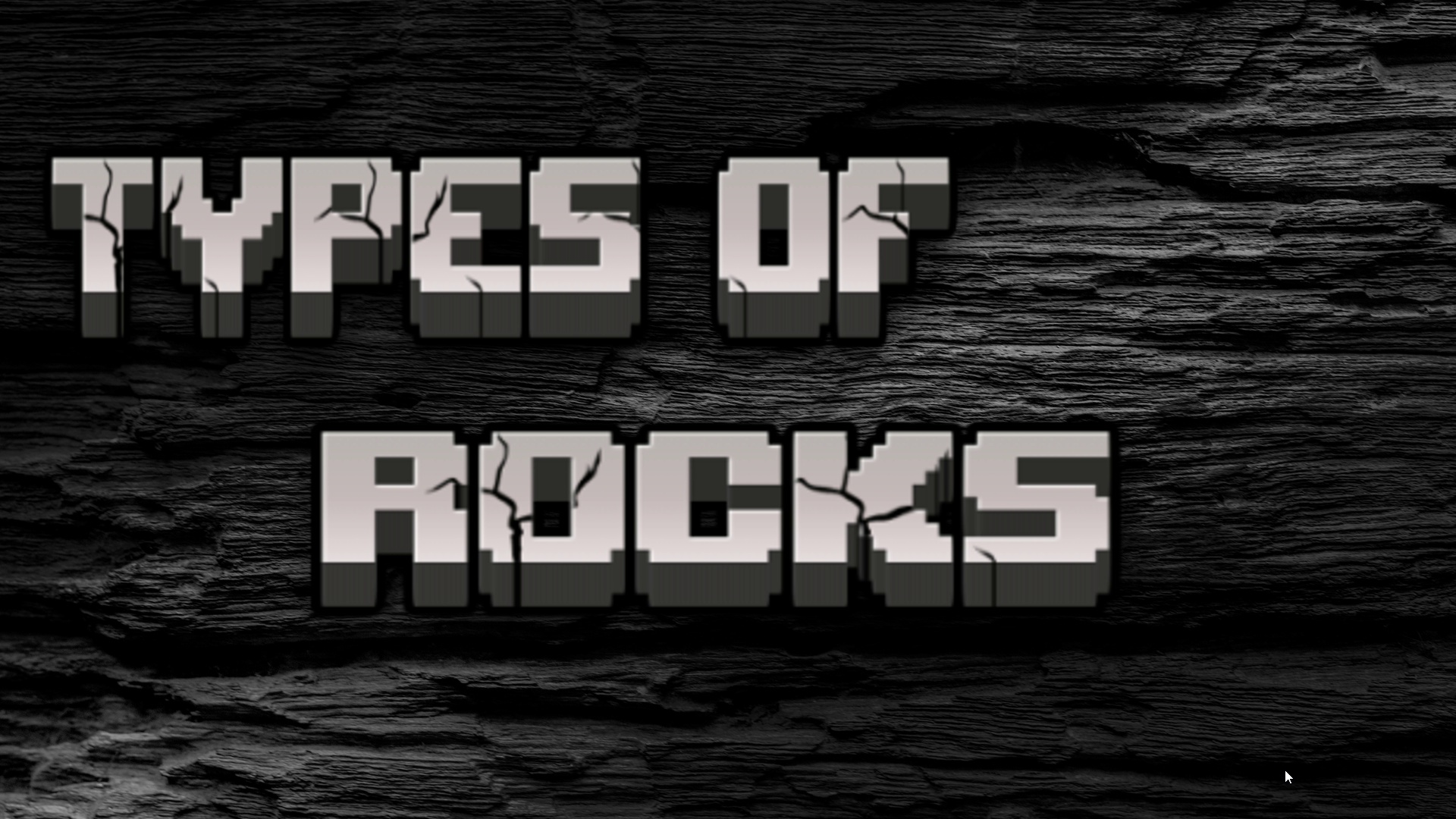 
key(ArrowRight)
 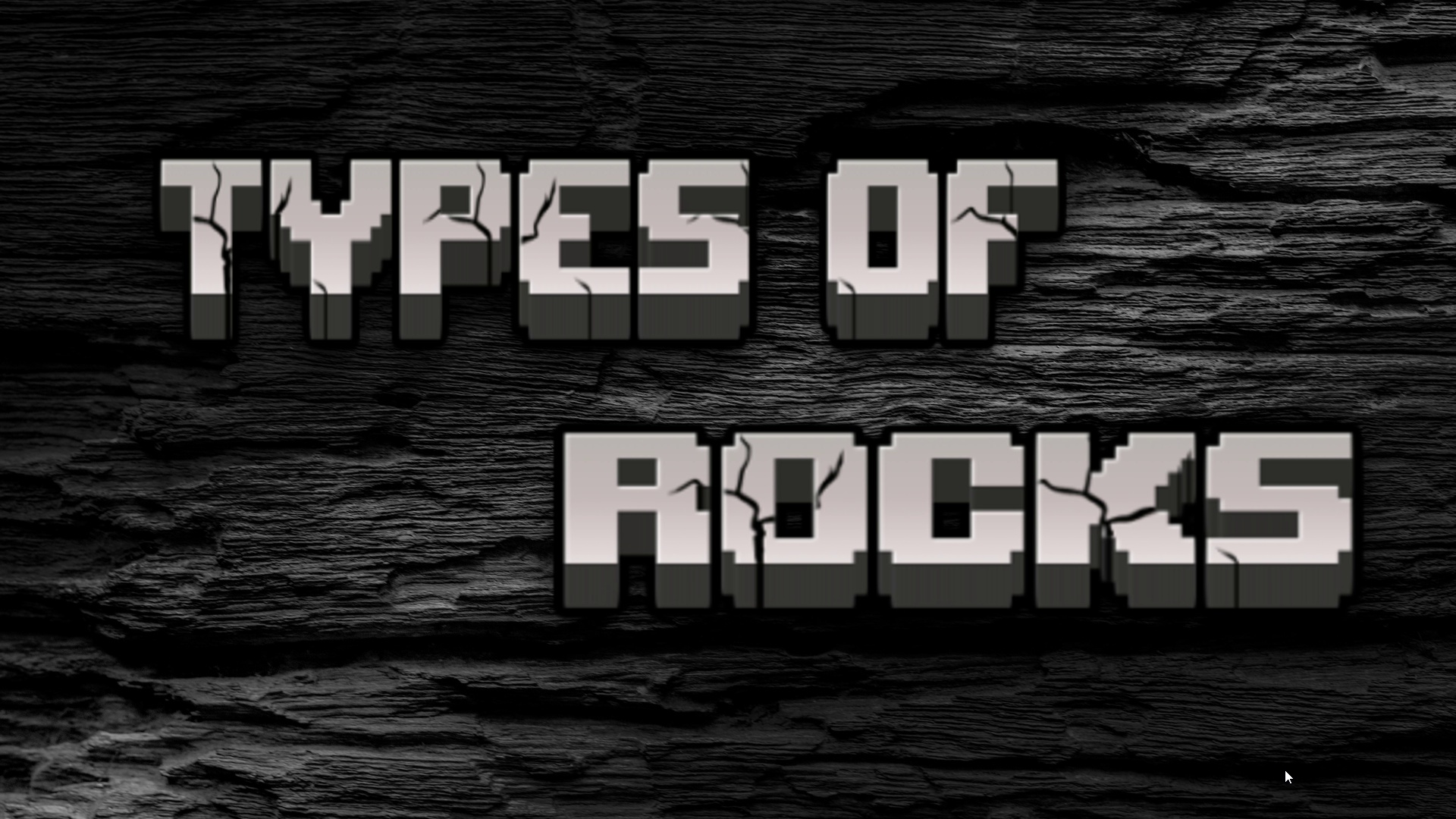 
key(ArrowRight)
 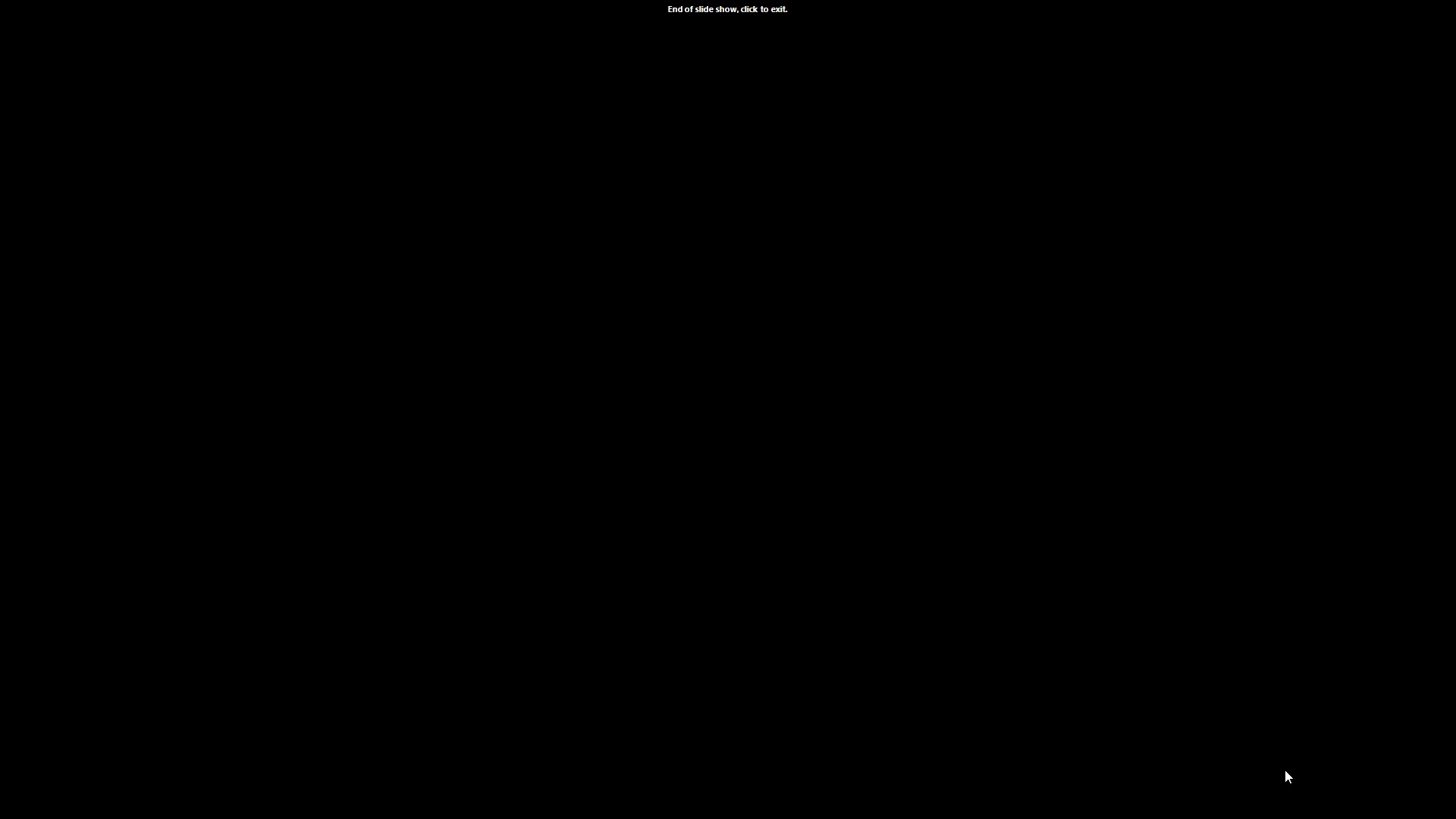 
key(ArrowRight)
 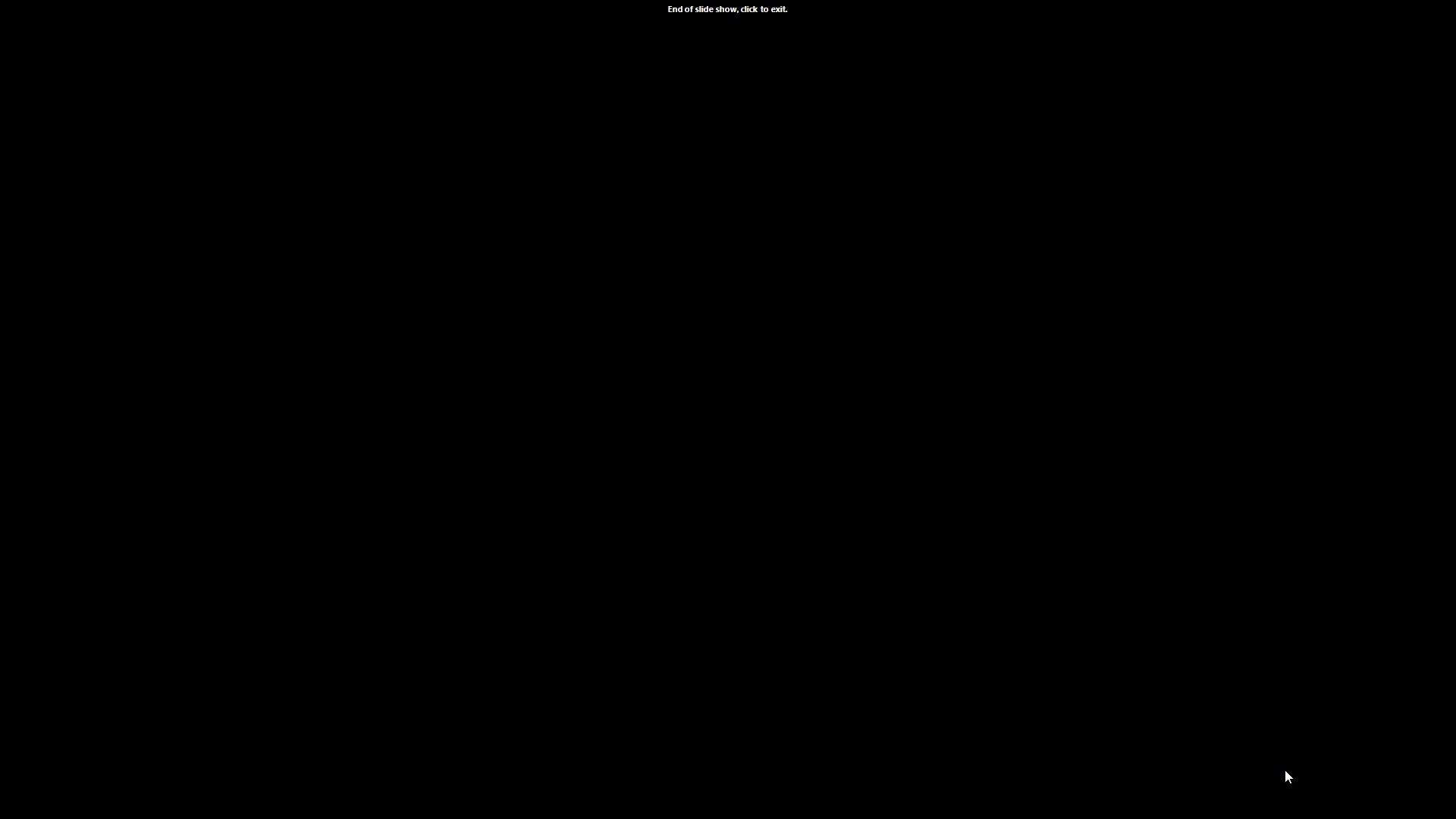 
key(ArrowRight)
 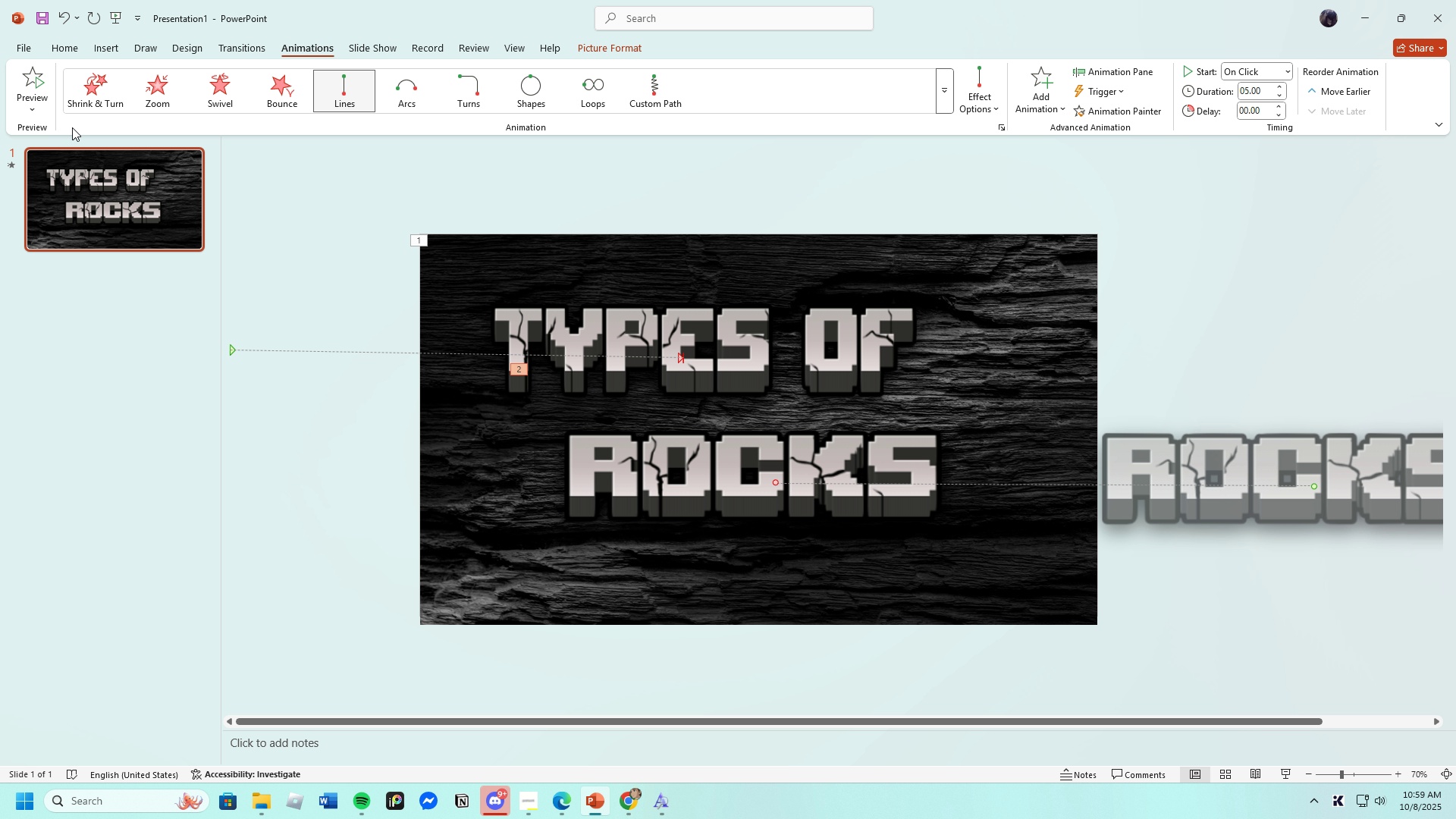 
left_click([40, 85])
 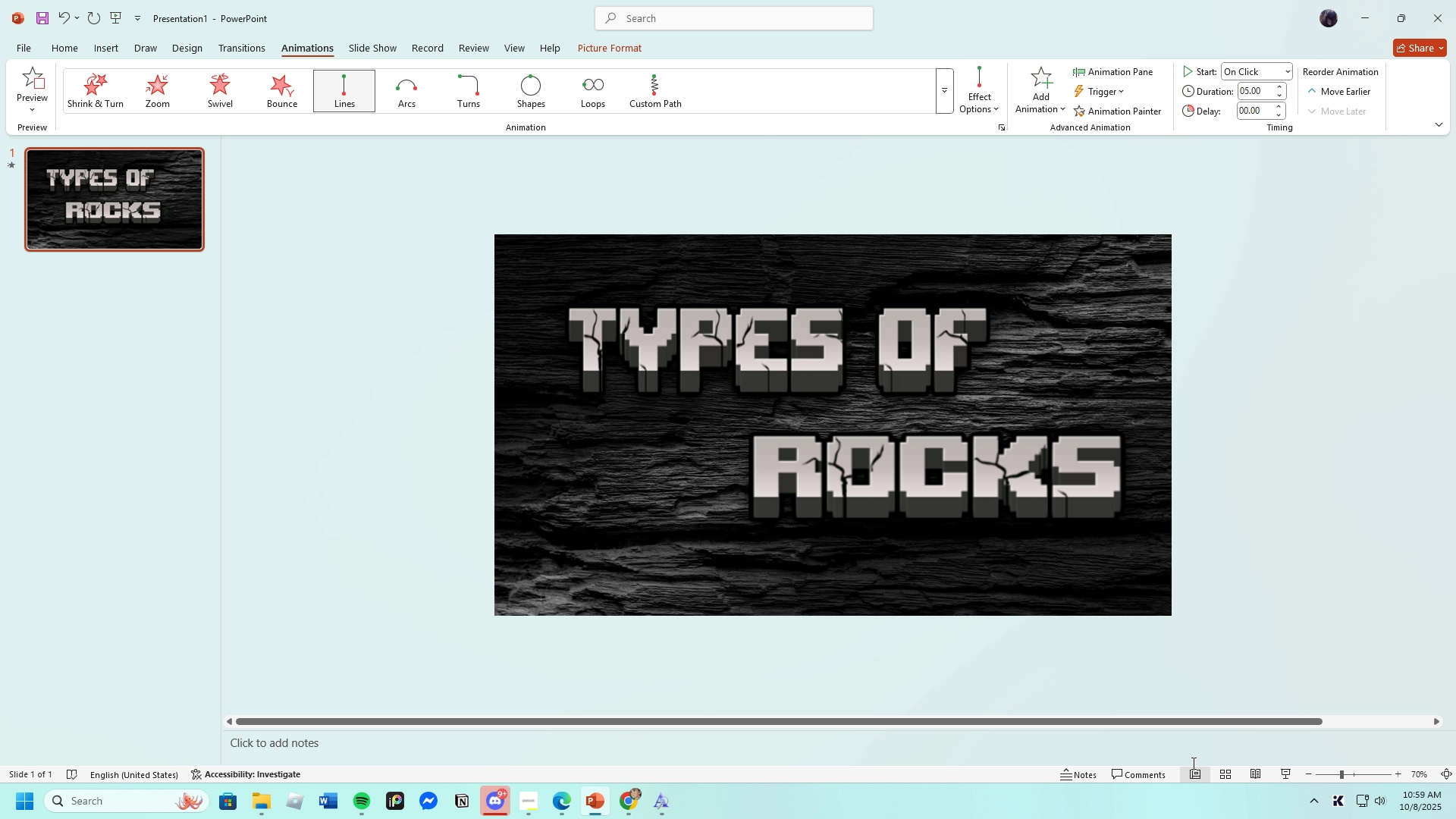 
wait(7.18)
 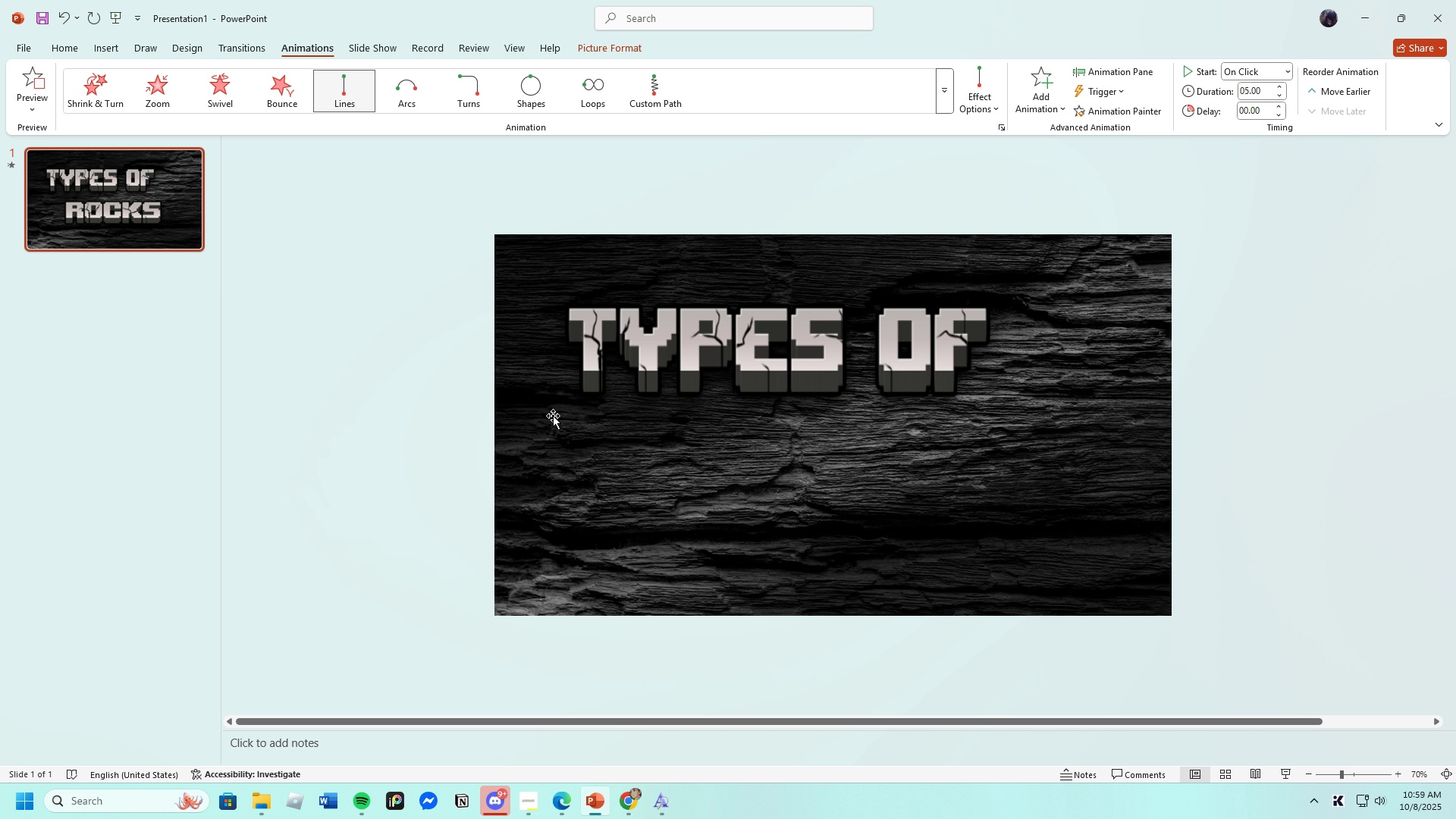 
left_click([631, 356])
 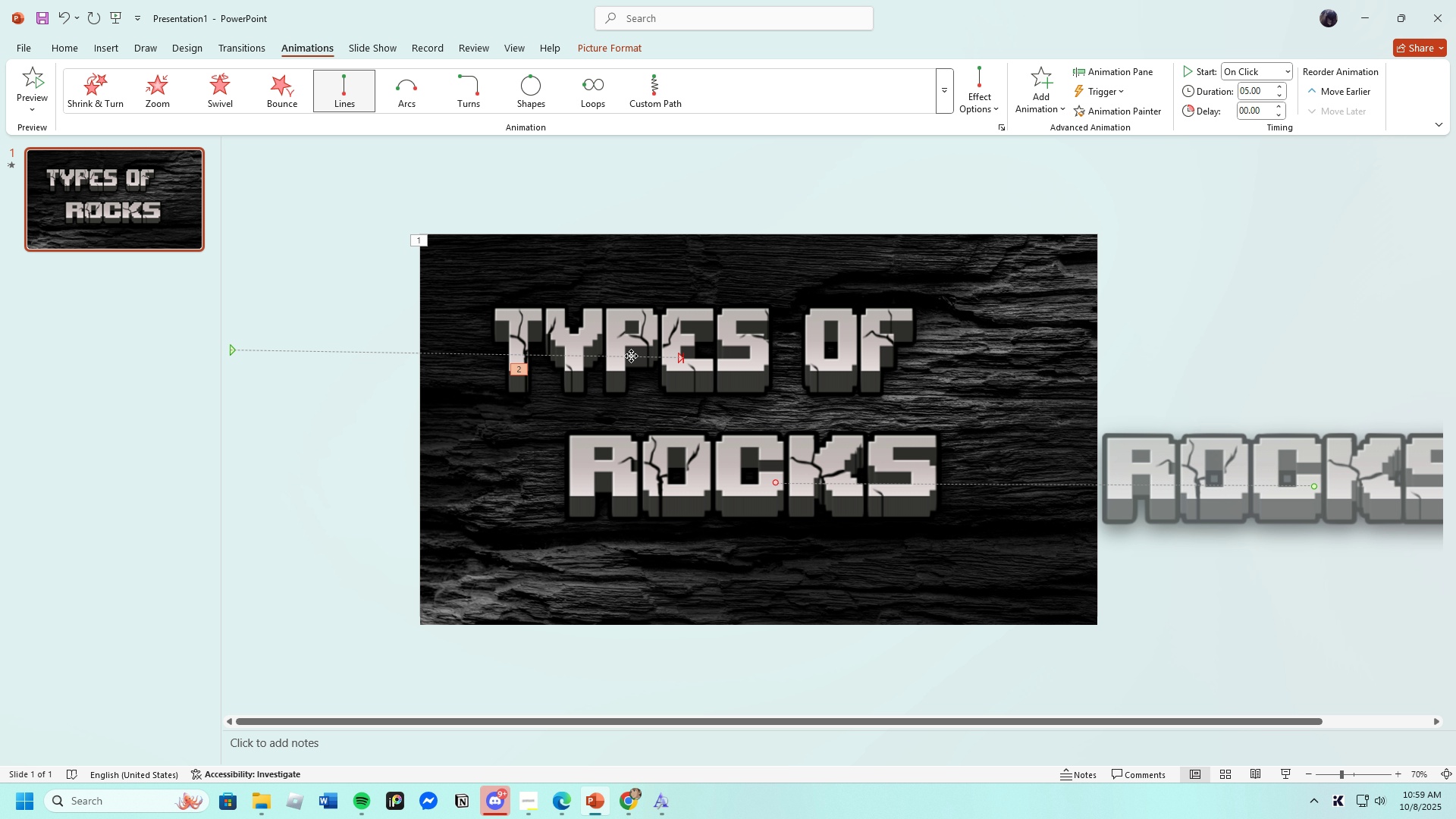 
left_click([631, 356])
 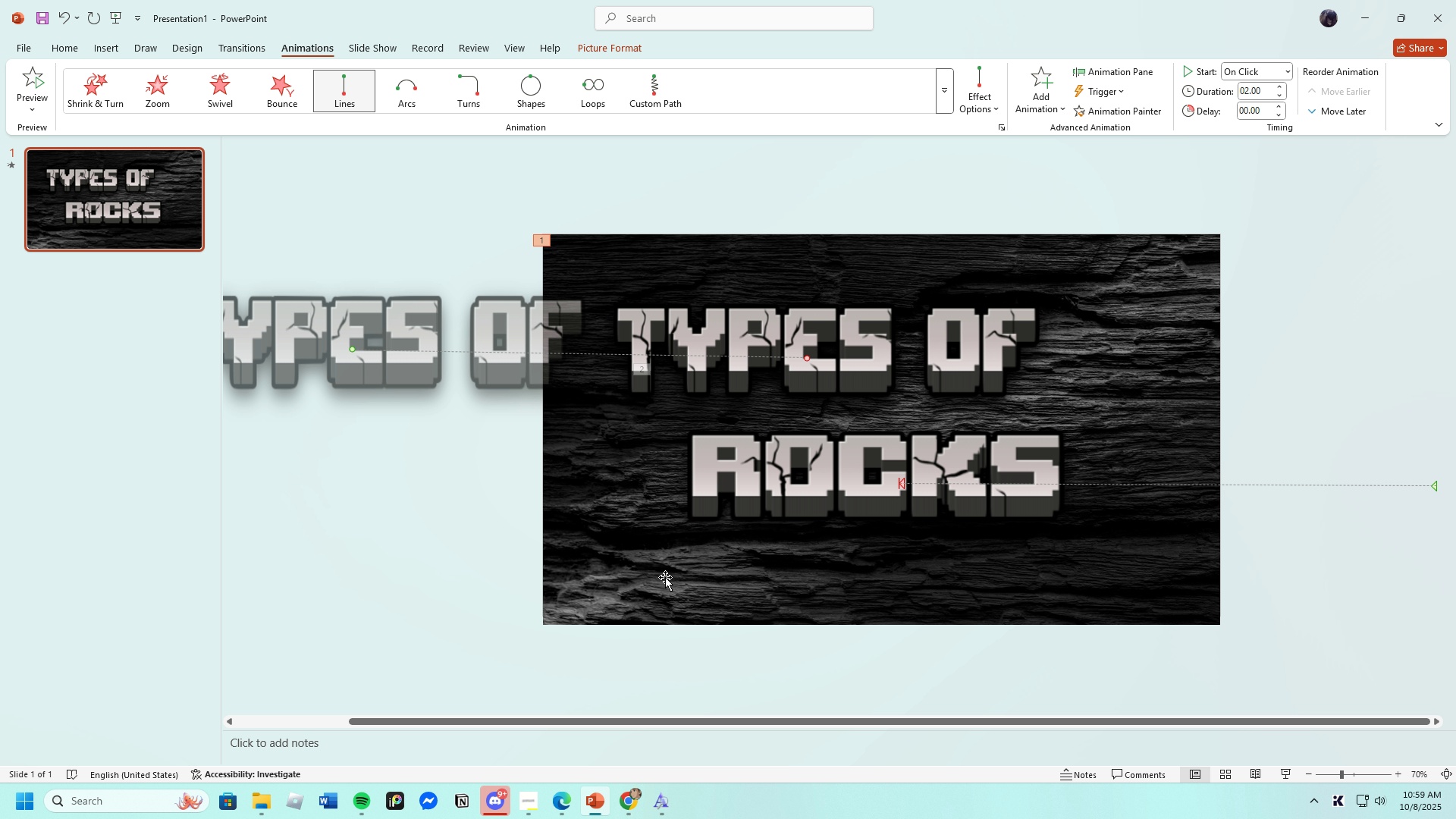 
scroll: coordinate [736, 592], scroll_direction: up, amount: 1.0